 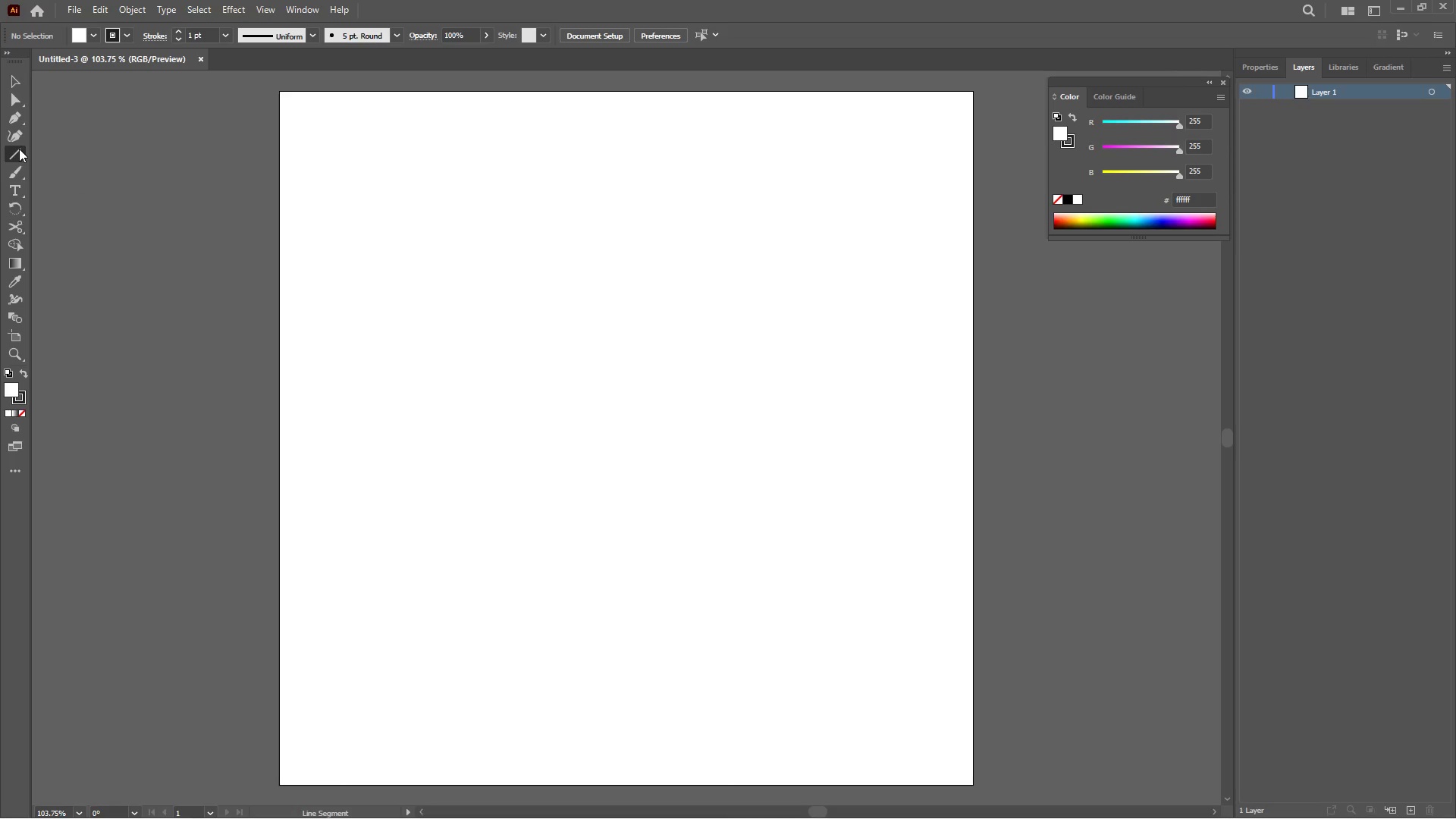 
left_click([19, 149])
 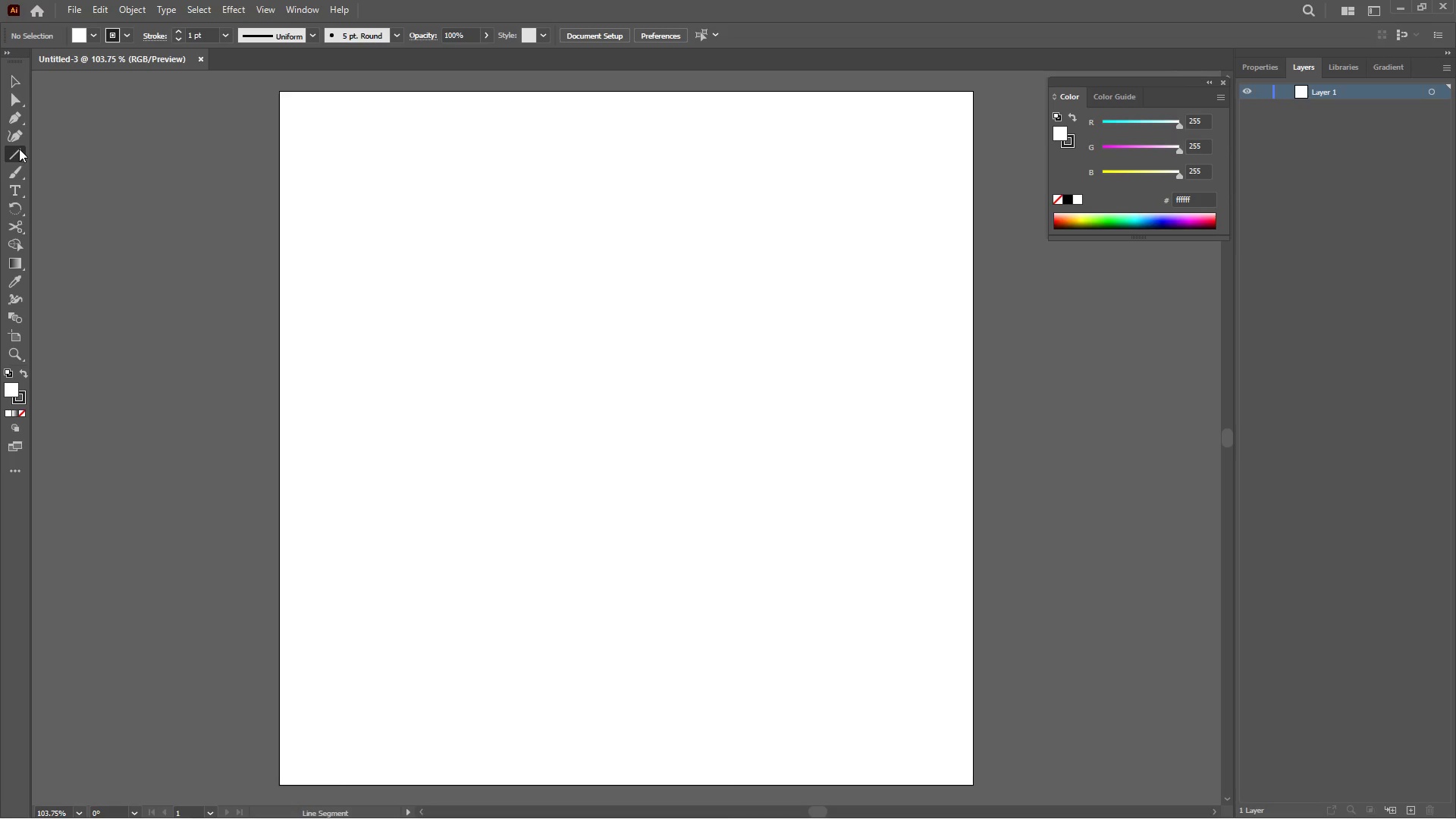 
right_click([19, 149])
 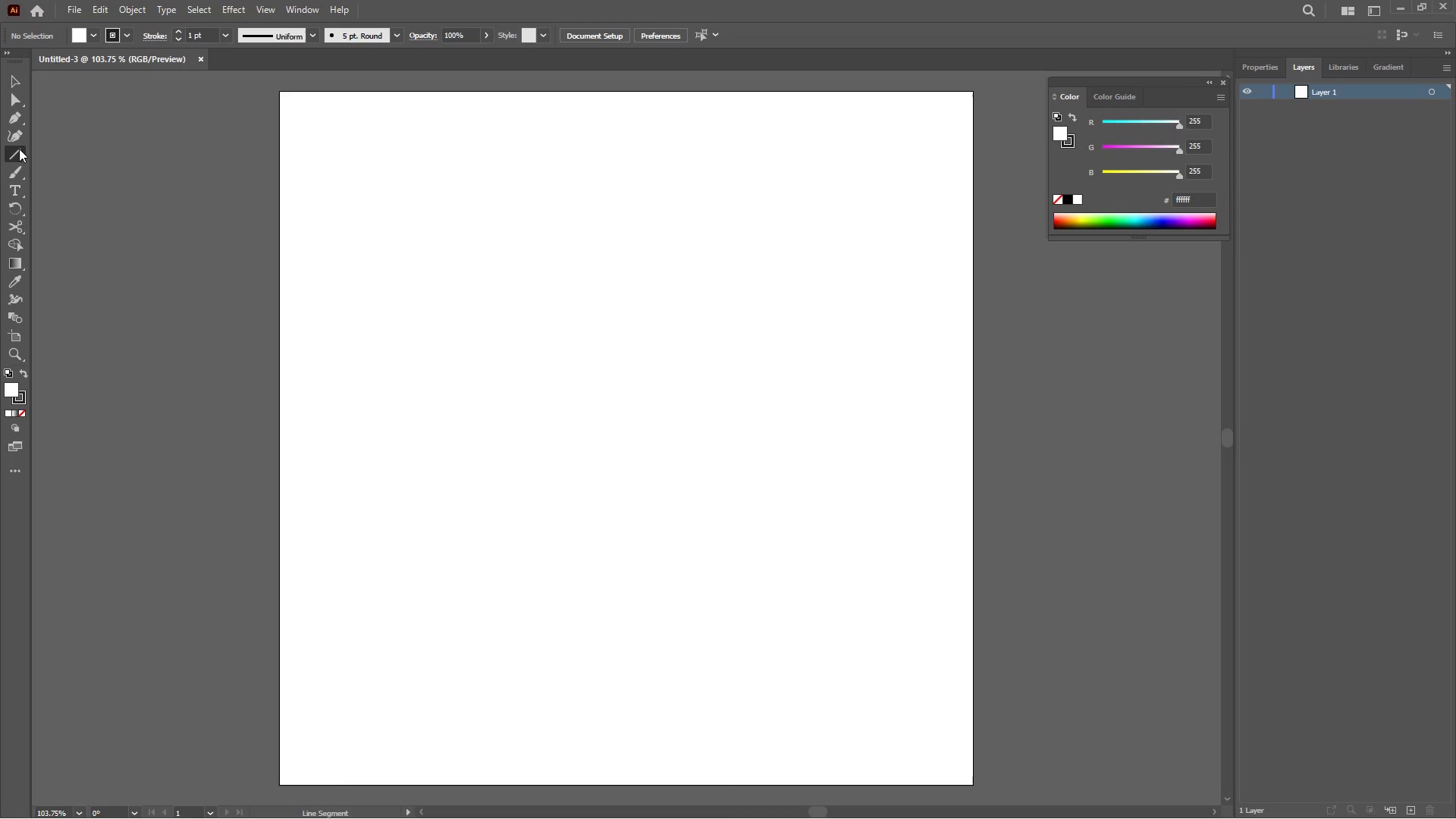 
right_click([19, 149])
 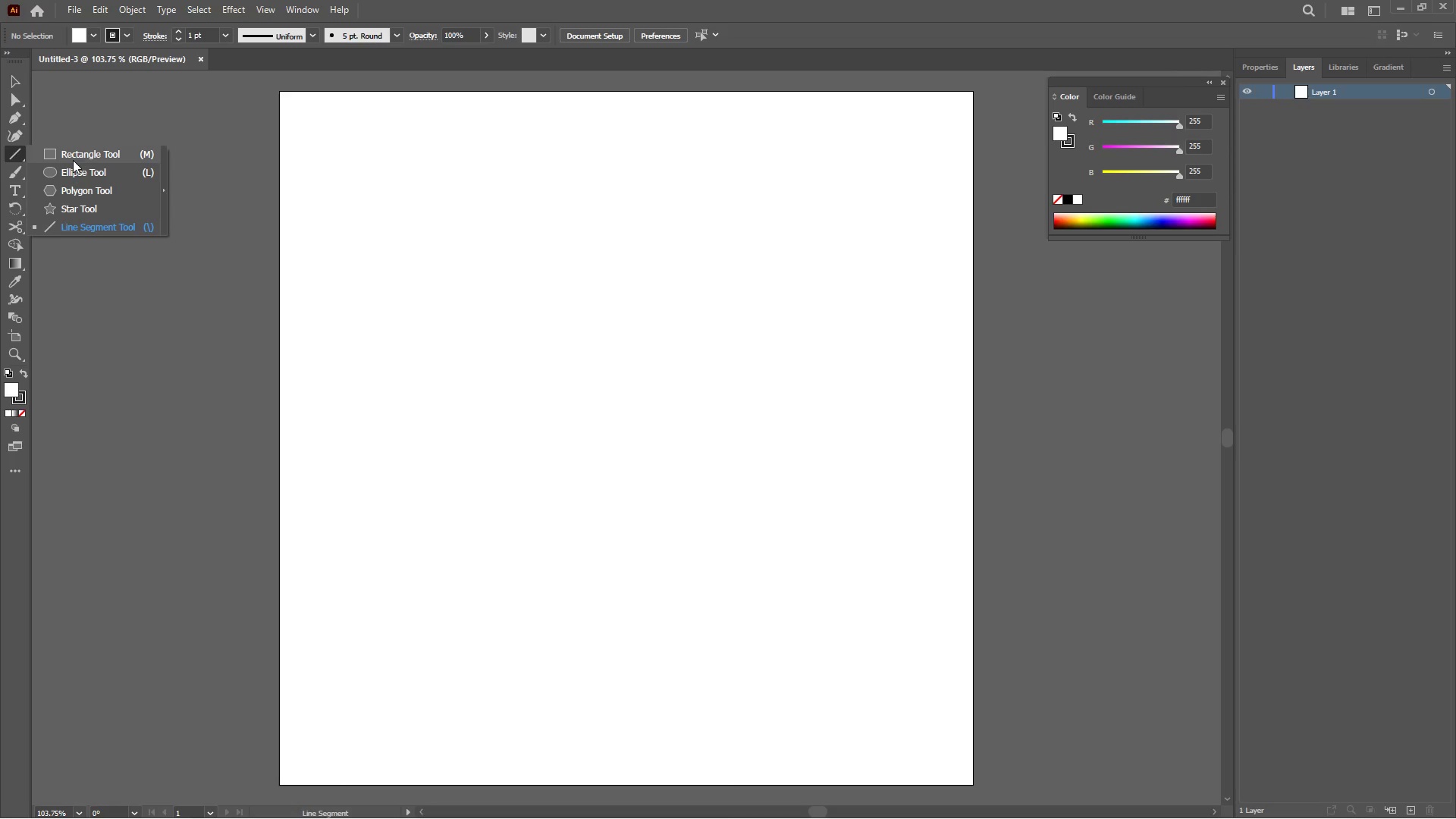 
left_click([73, 160])
 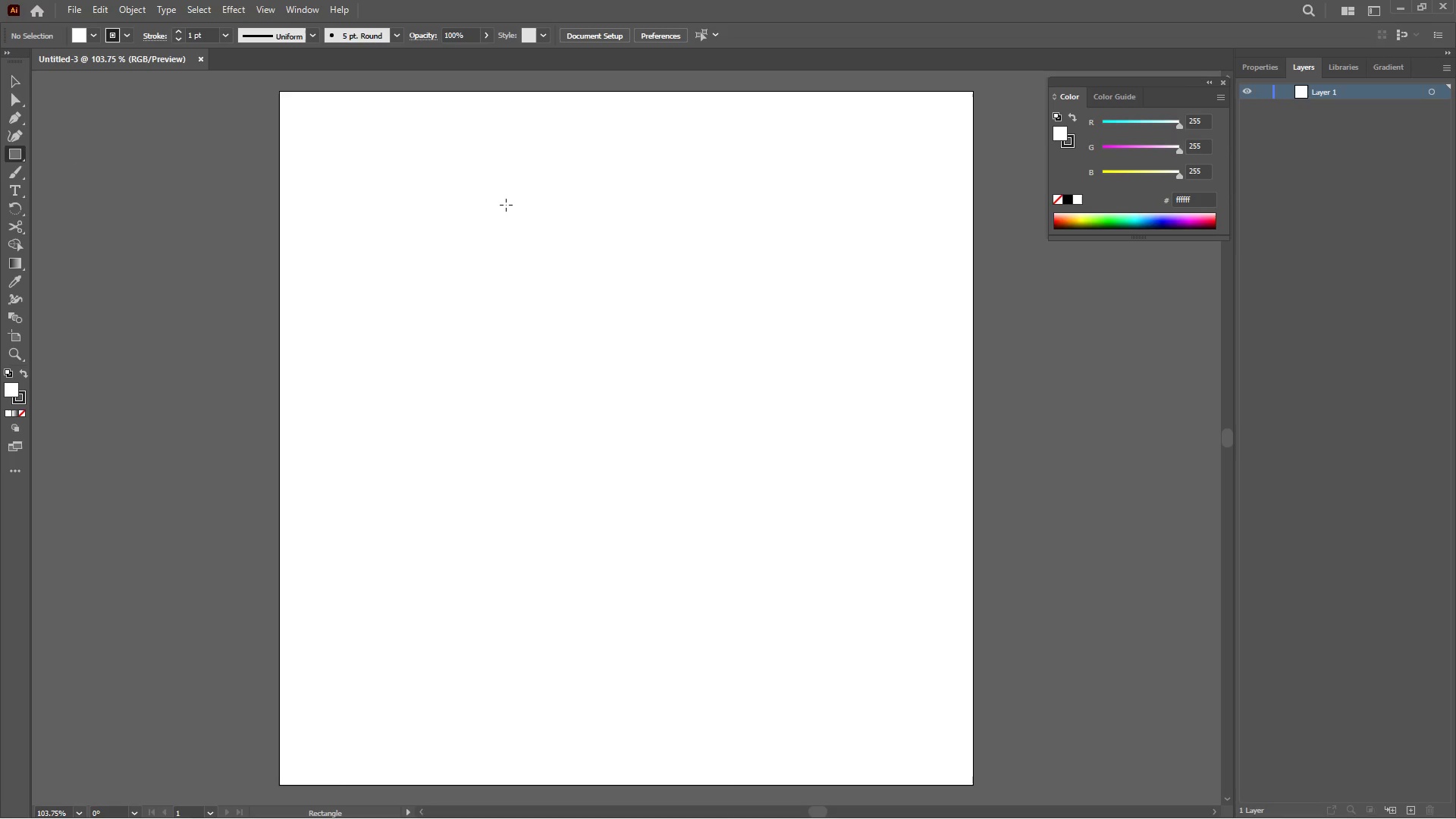 
left_click_drag(start_coordinate=[496, 205], to_coordinate=[774, 713])
 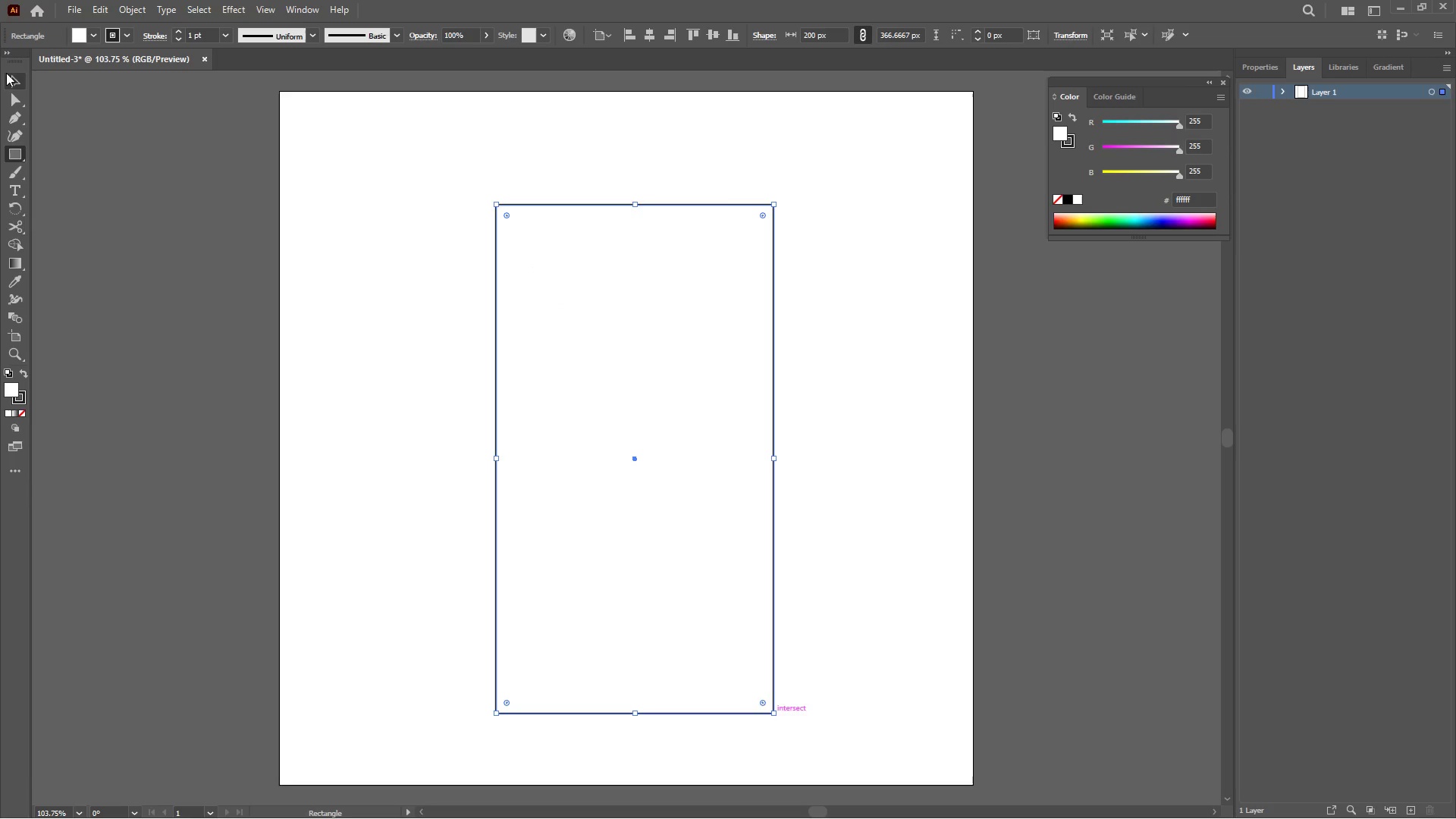 
left_click([8, 75])
 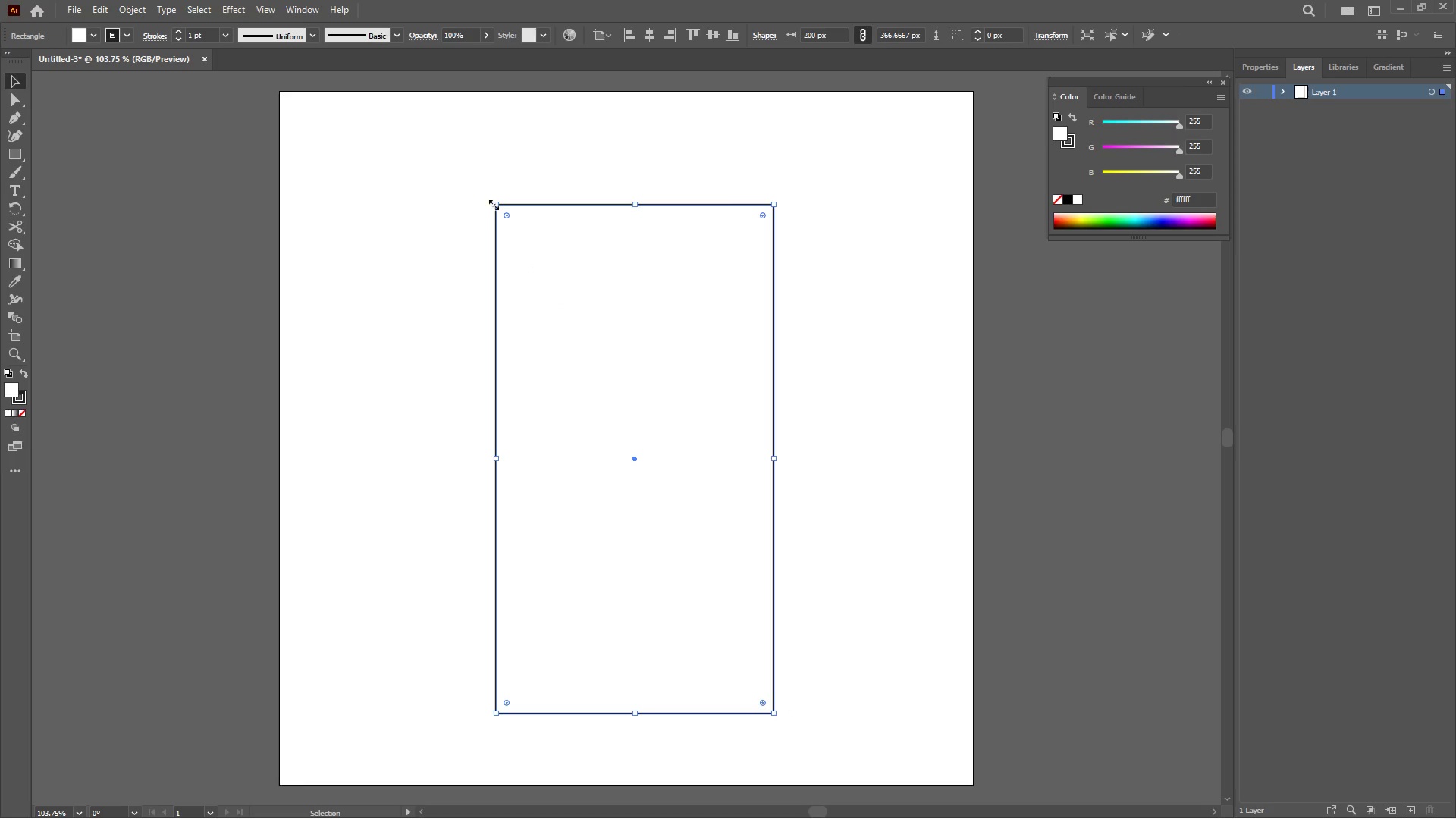 
left_click_drag(start_coordinate=[495, 205], to_coordinate=[477, 171])
 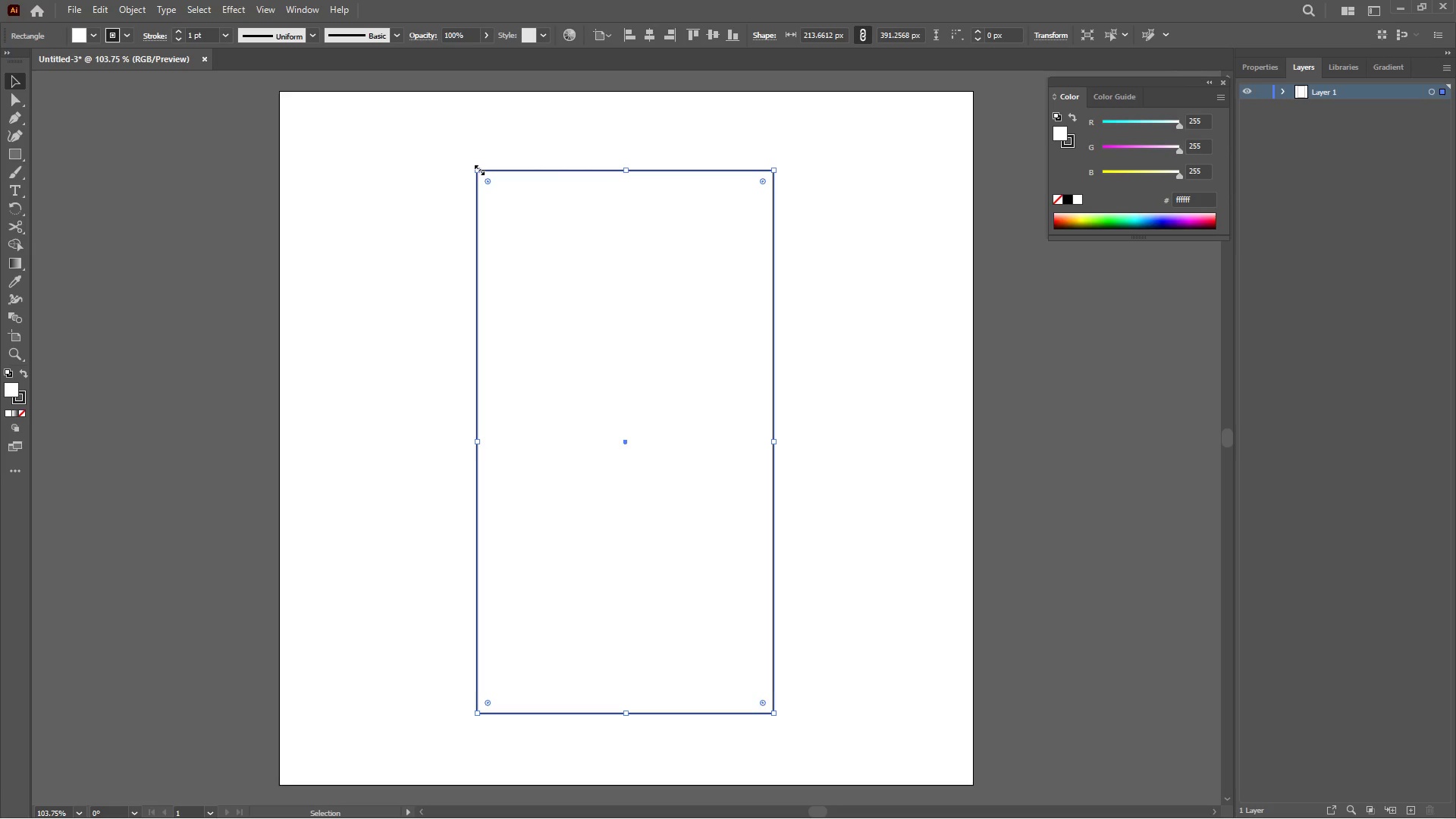 
left_click_drag(start_coordinate=[478, 168], to_coordinate=[482, 199])
 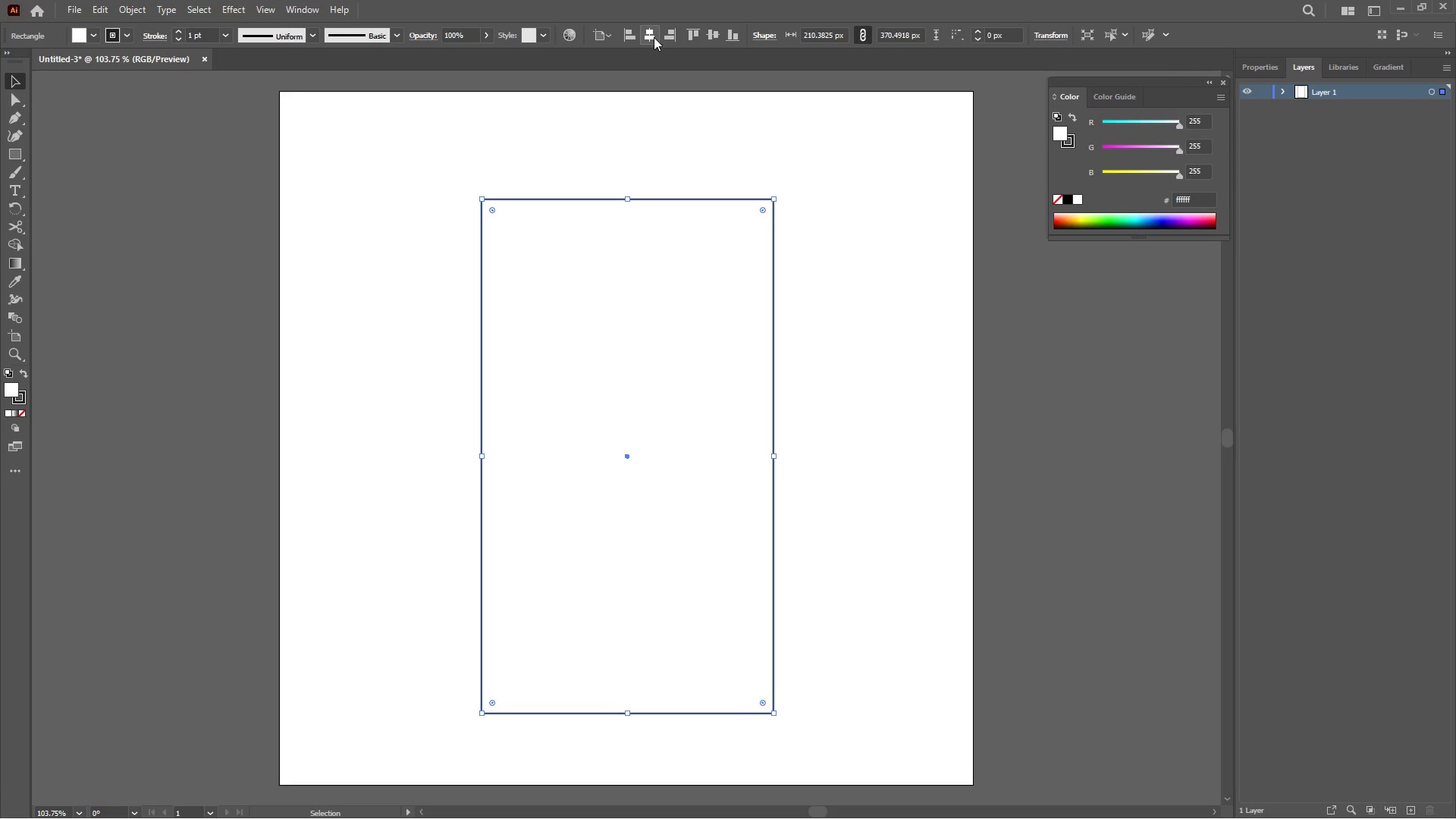 
left_click([654, 37])
 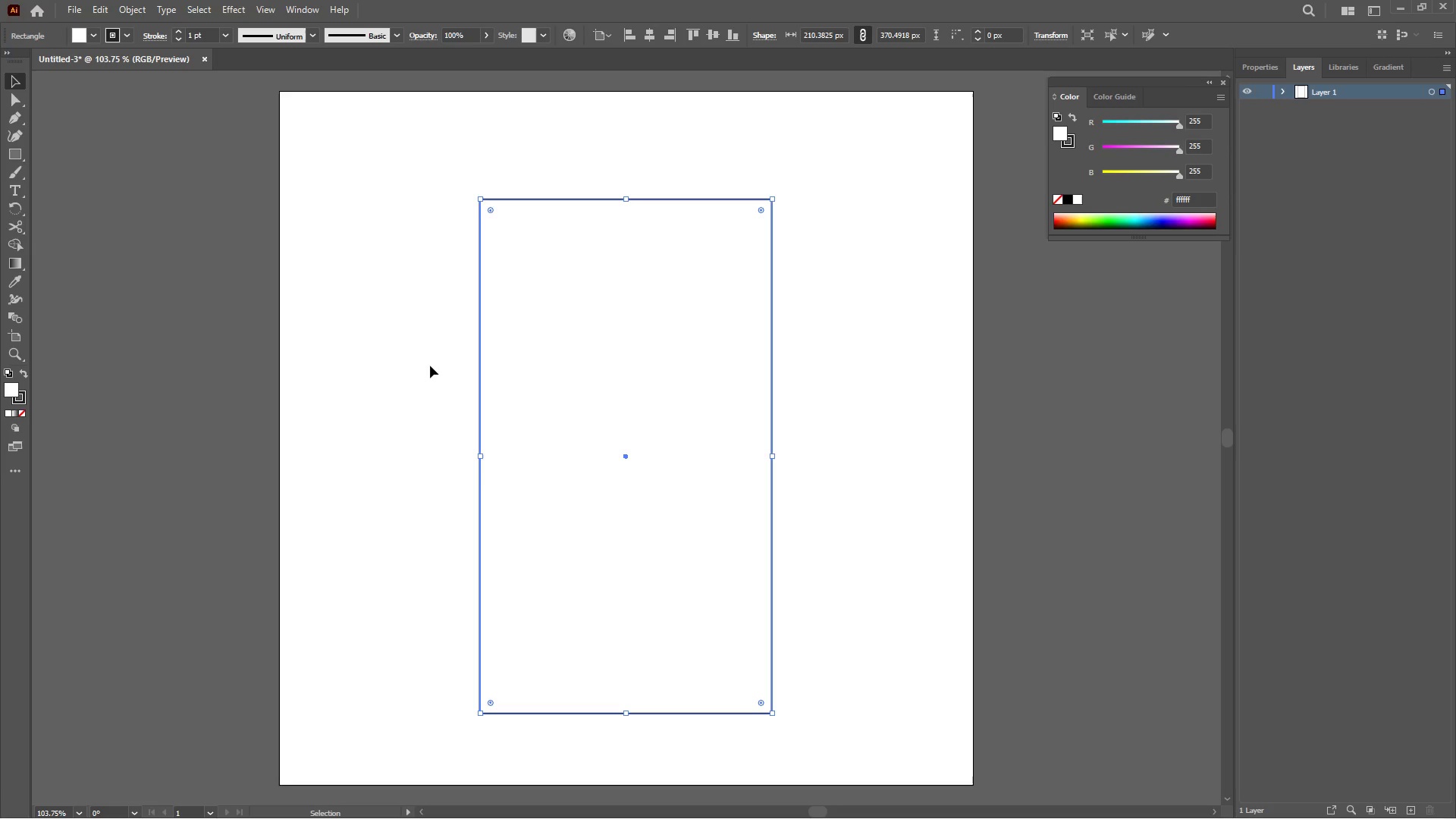 
wait(5.09)
 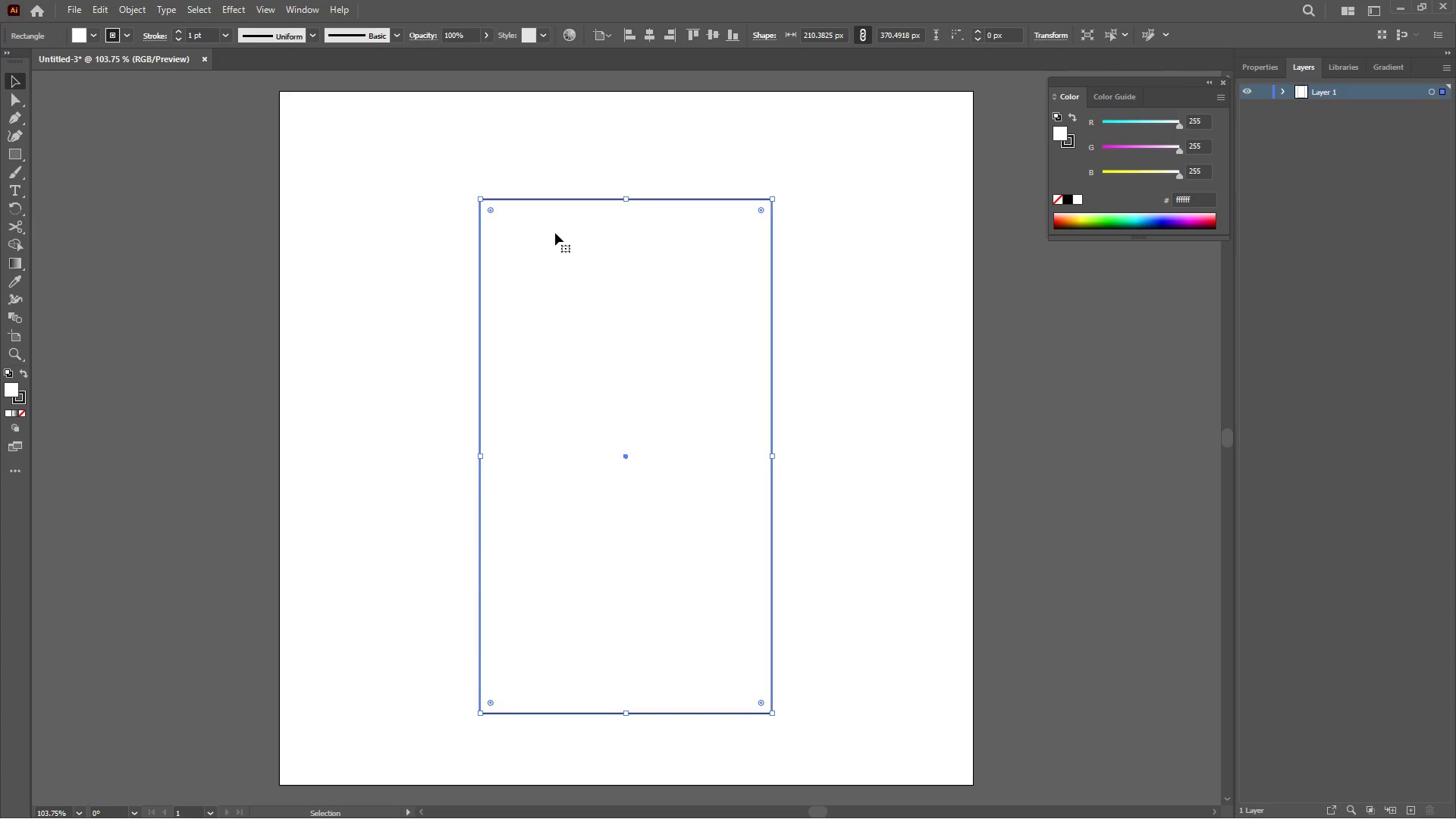 
left_click([430, 366])
 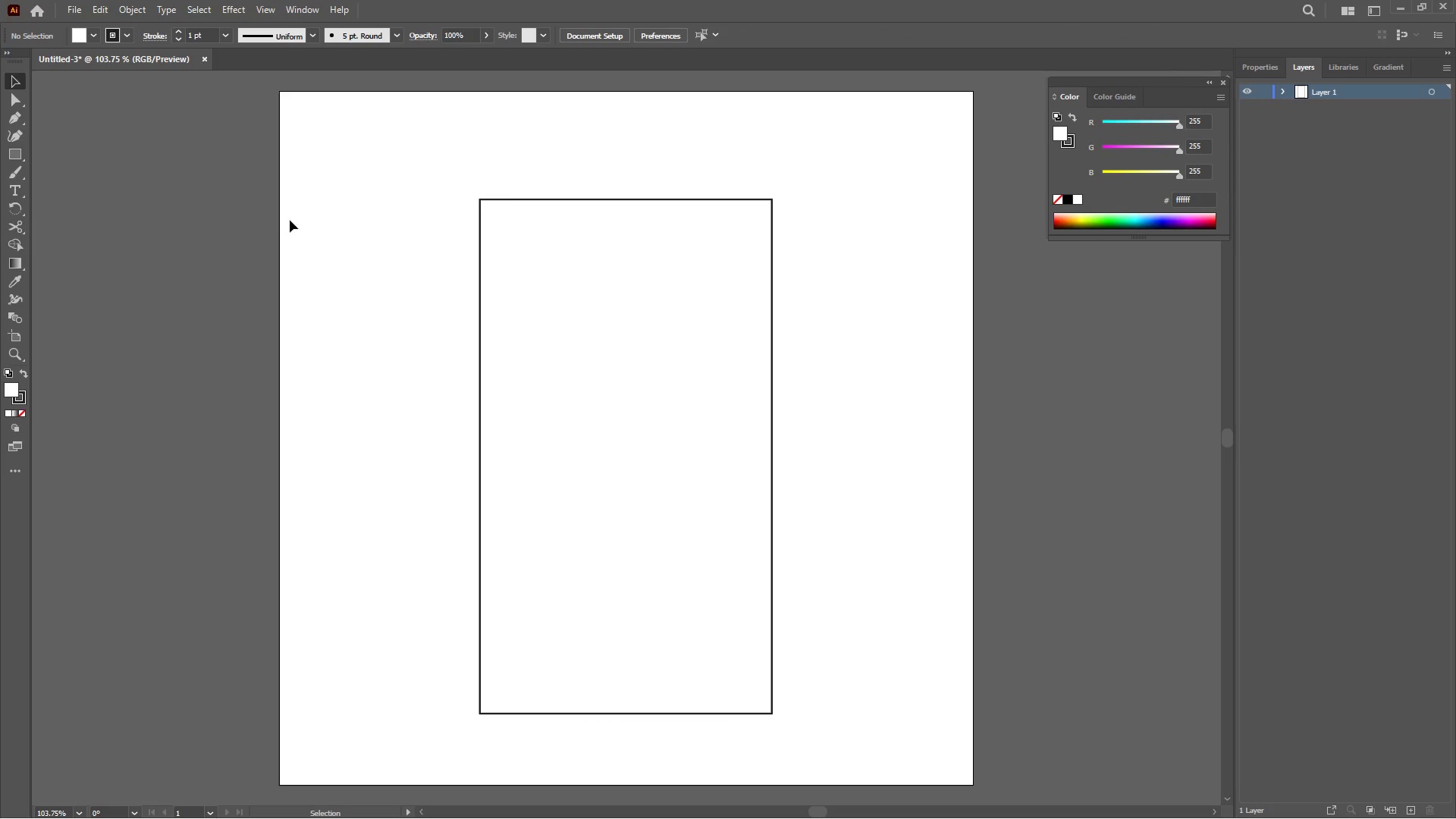 
left_click([504, 240])
 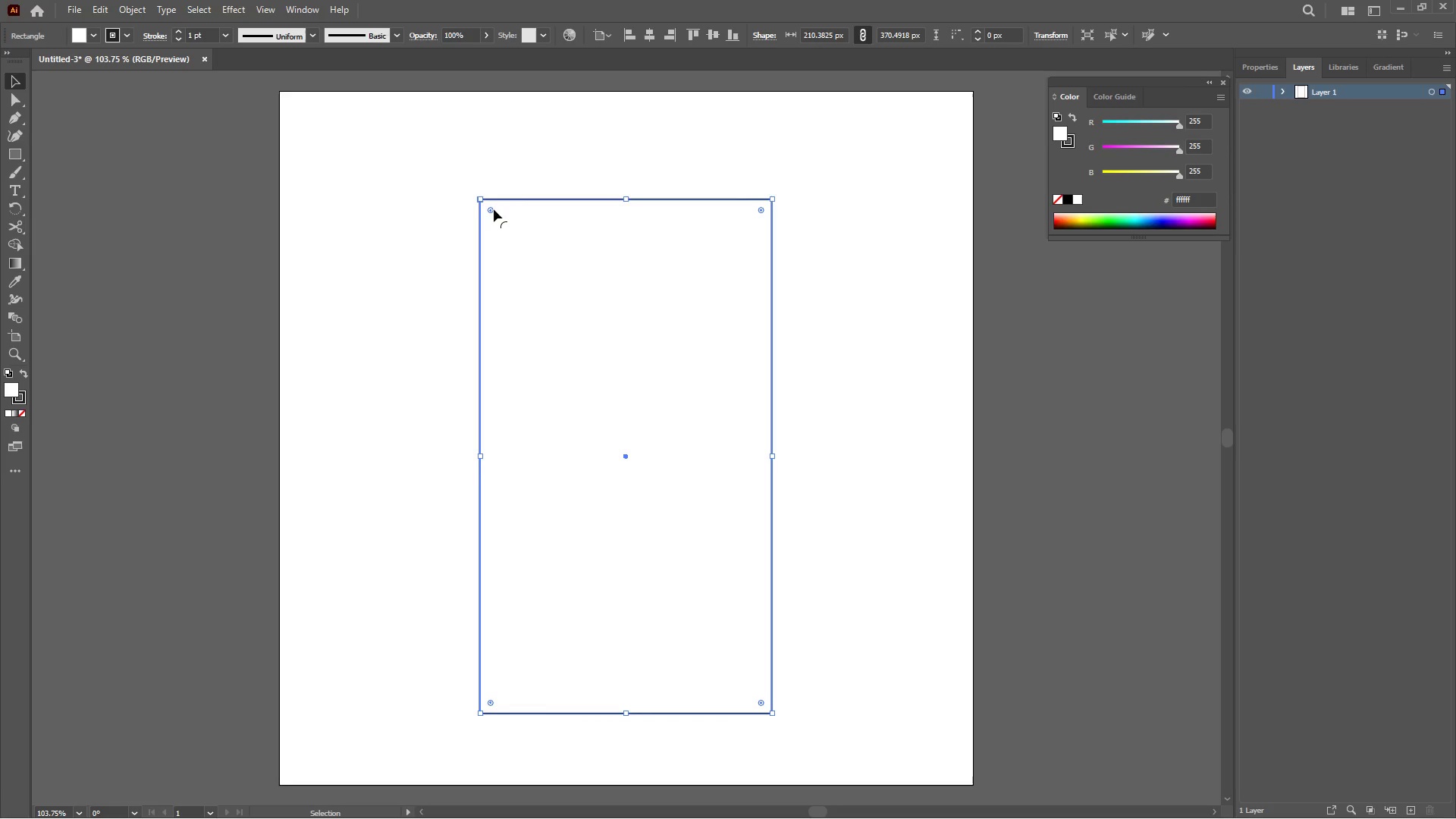 
left_click_drag(start_coordinate=[492, 209], to_coordinate=[483, 231])
 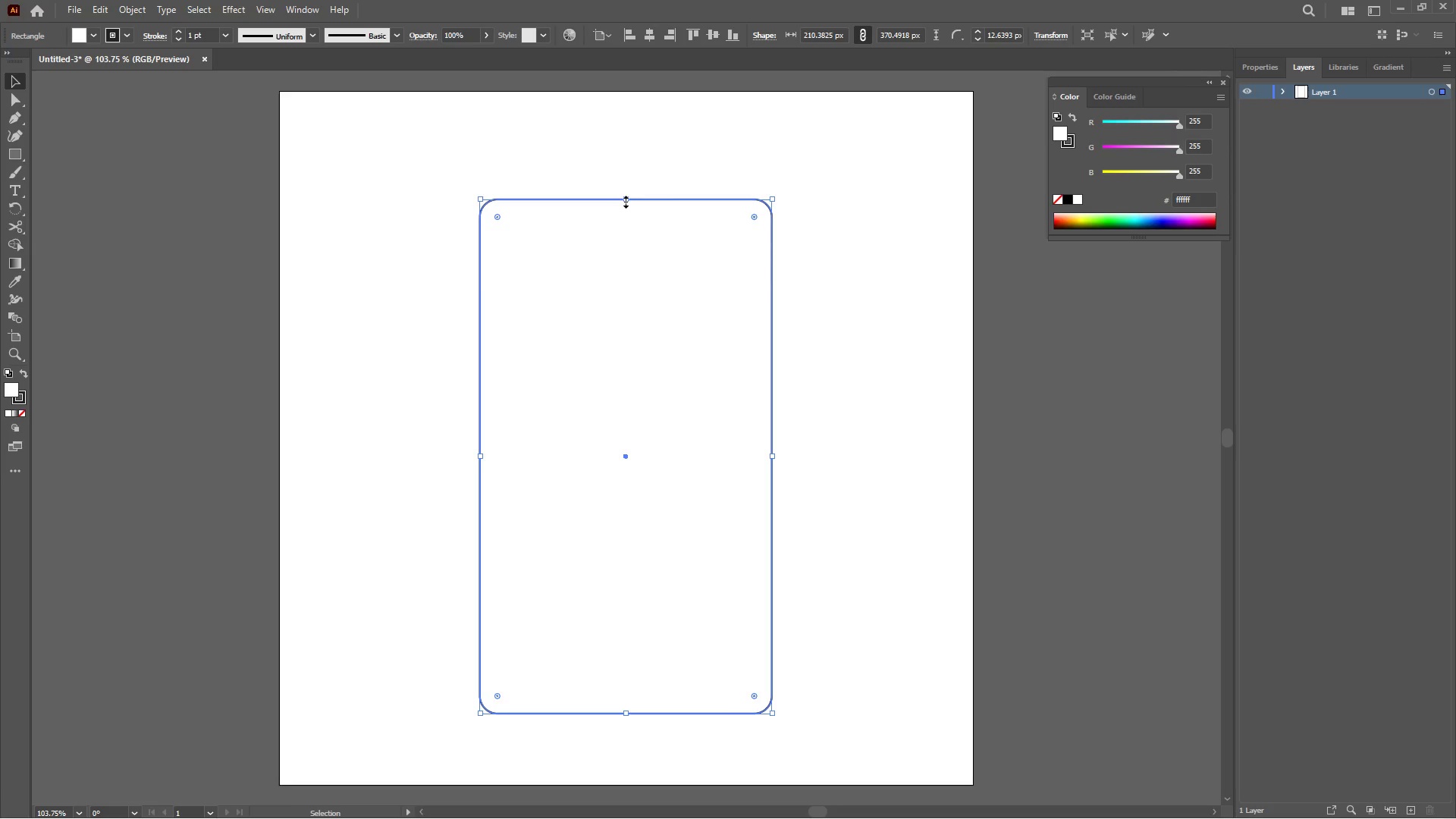 
left_click_drag(start_coordinate=[624, 200], to_coordinate=[639, 240])
 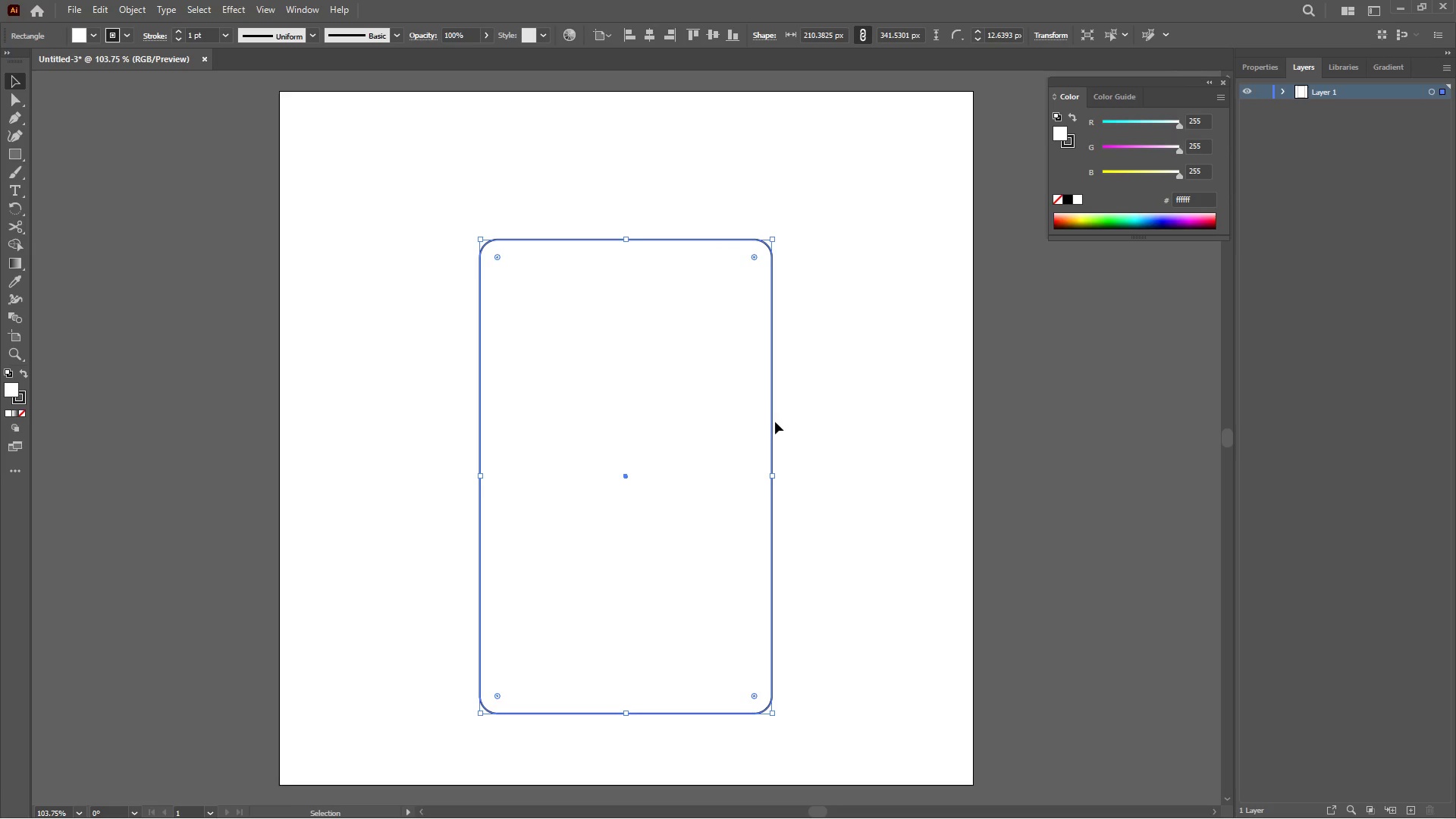 
left_click_drag(start_coordinate=[775, 424], to_coordinate=[770, 483])
 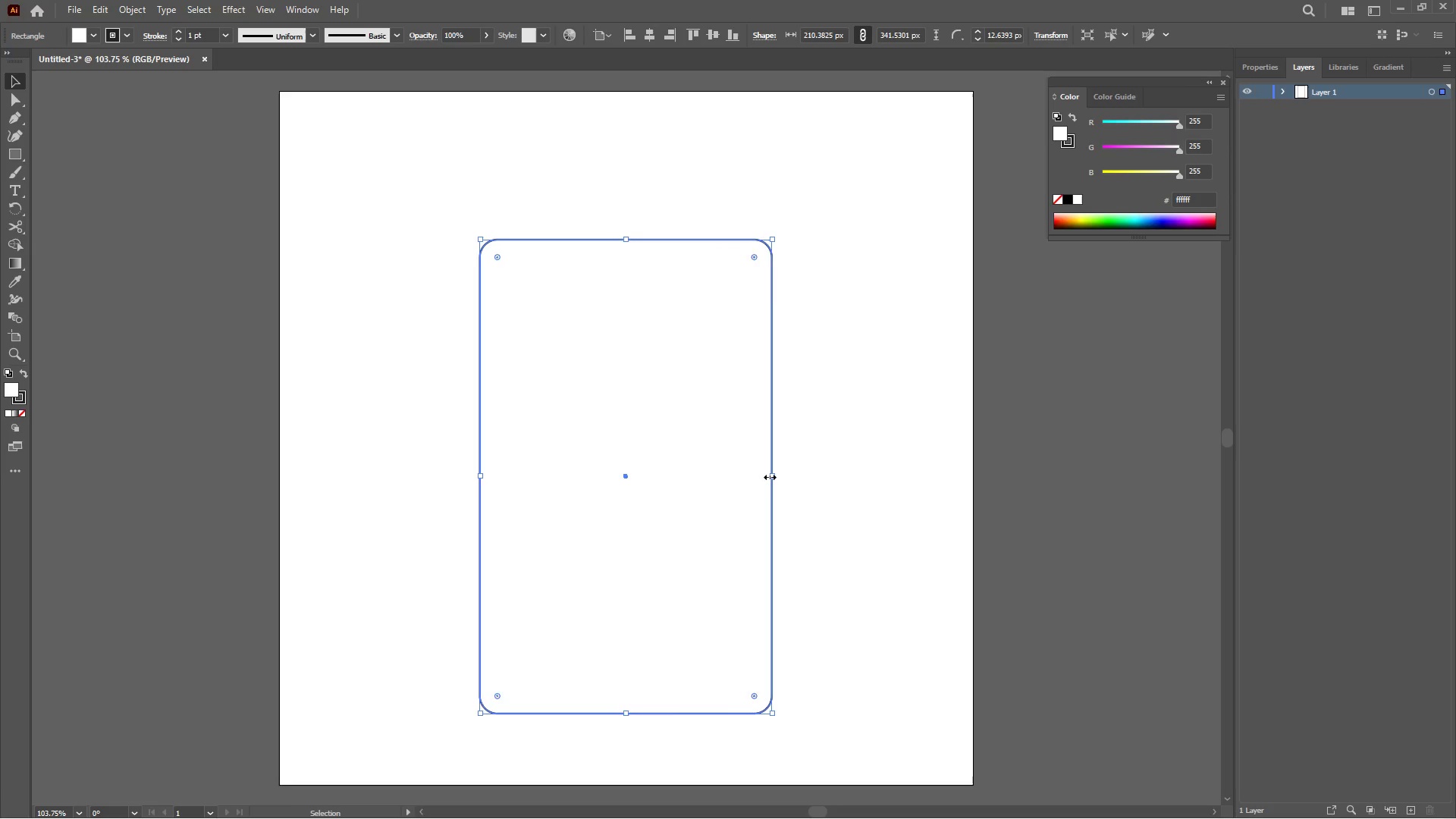 
left_click_drag(start_coordinate=[768, 475], to_coordinate=[758, 475])
 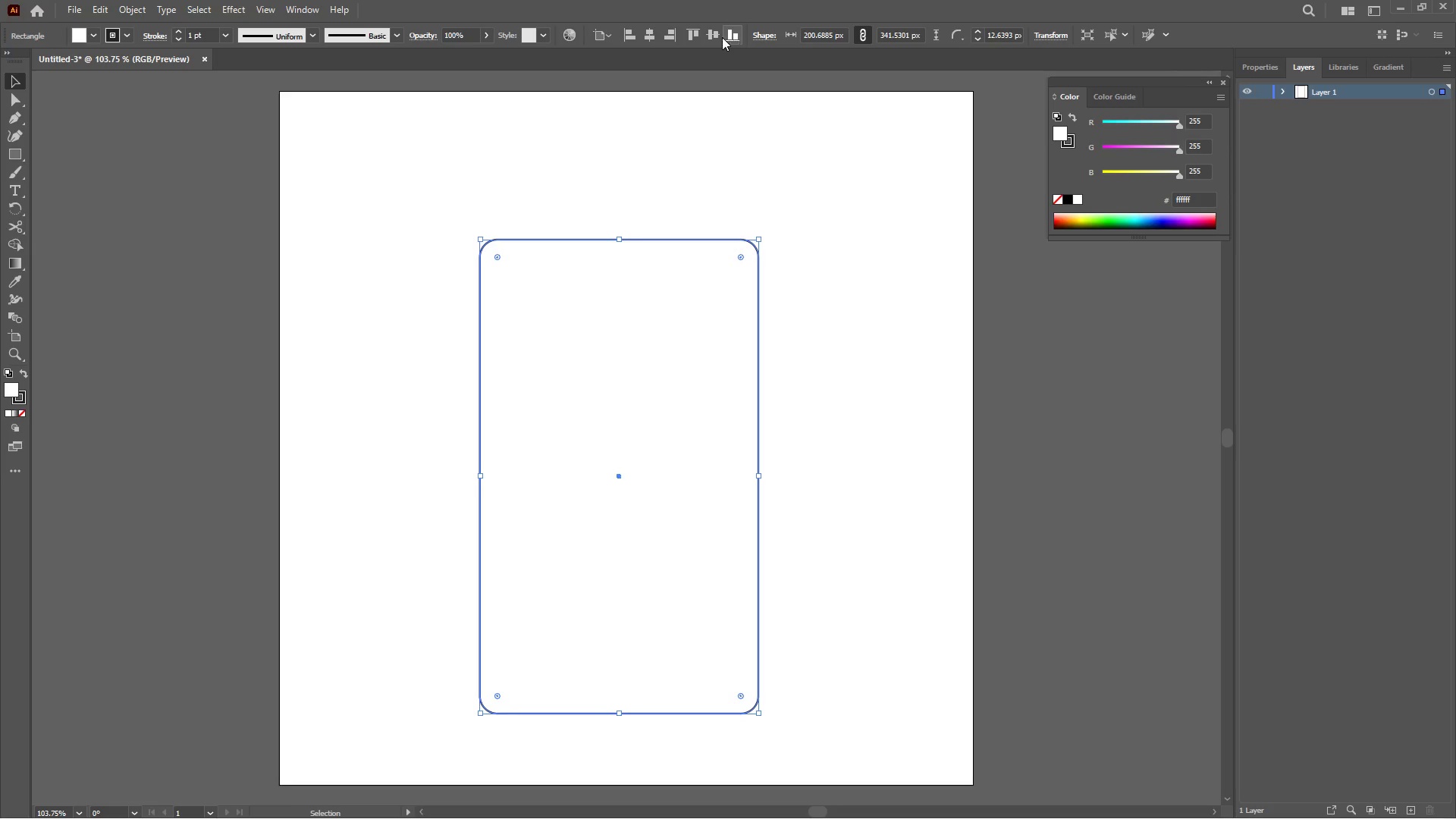 
left_click([712, 37])
 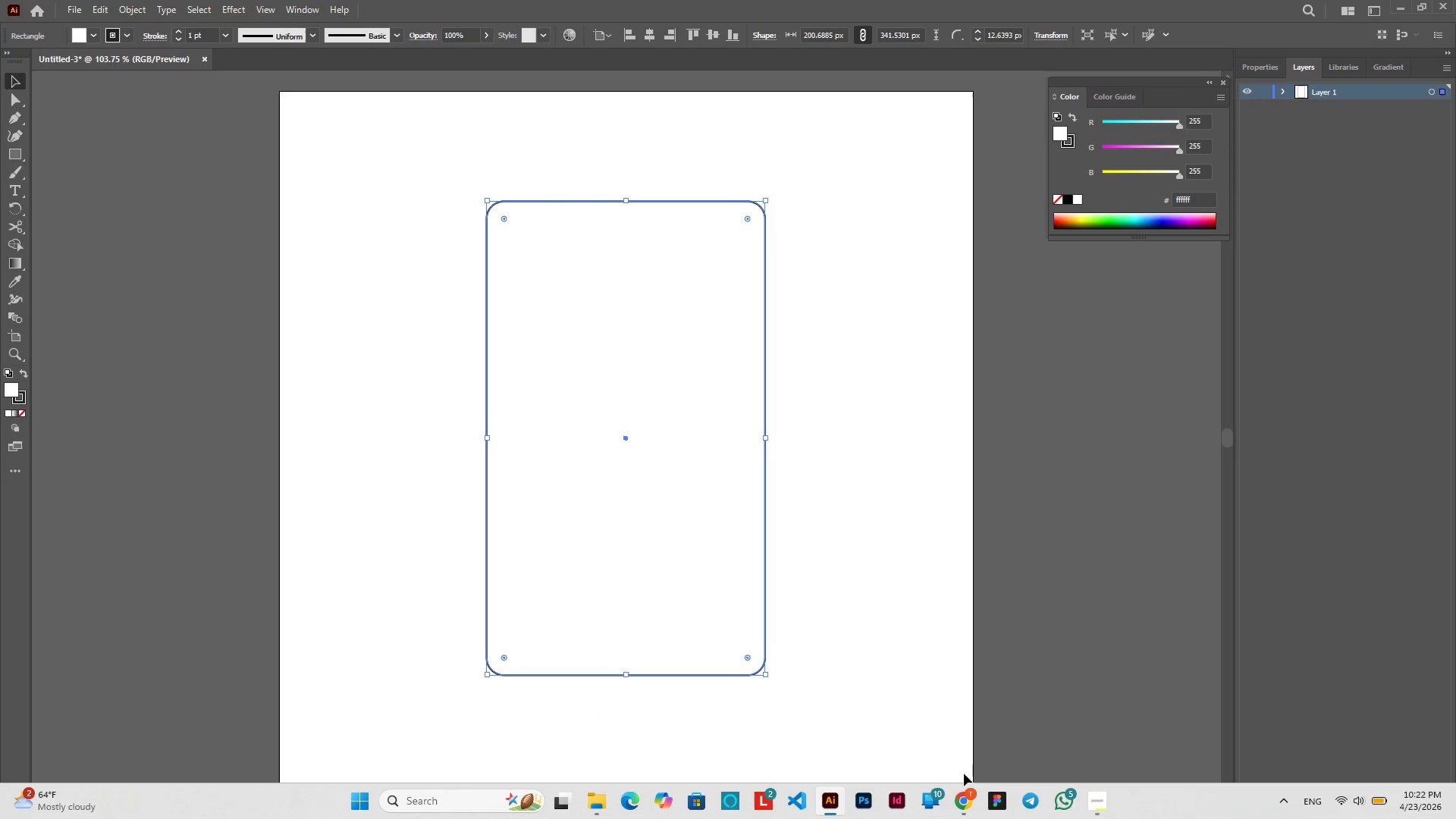 
left_click([1087, 792])